 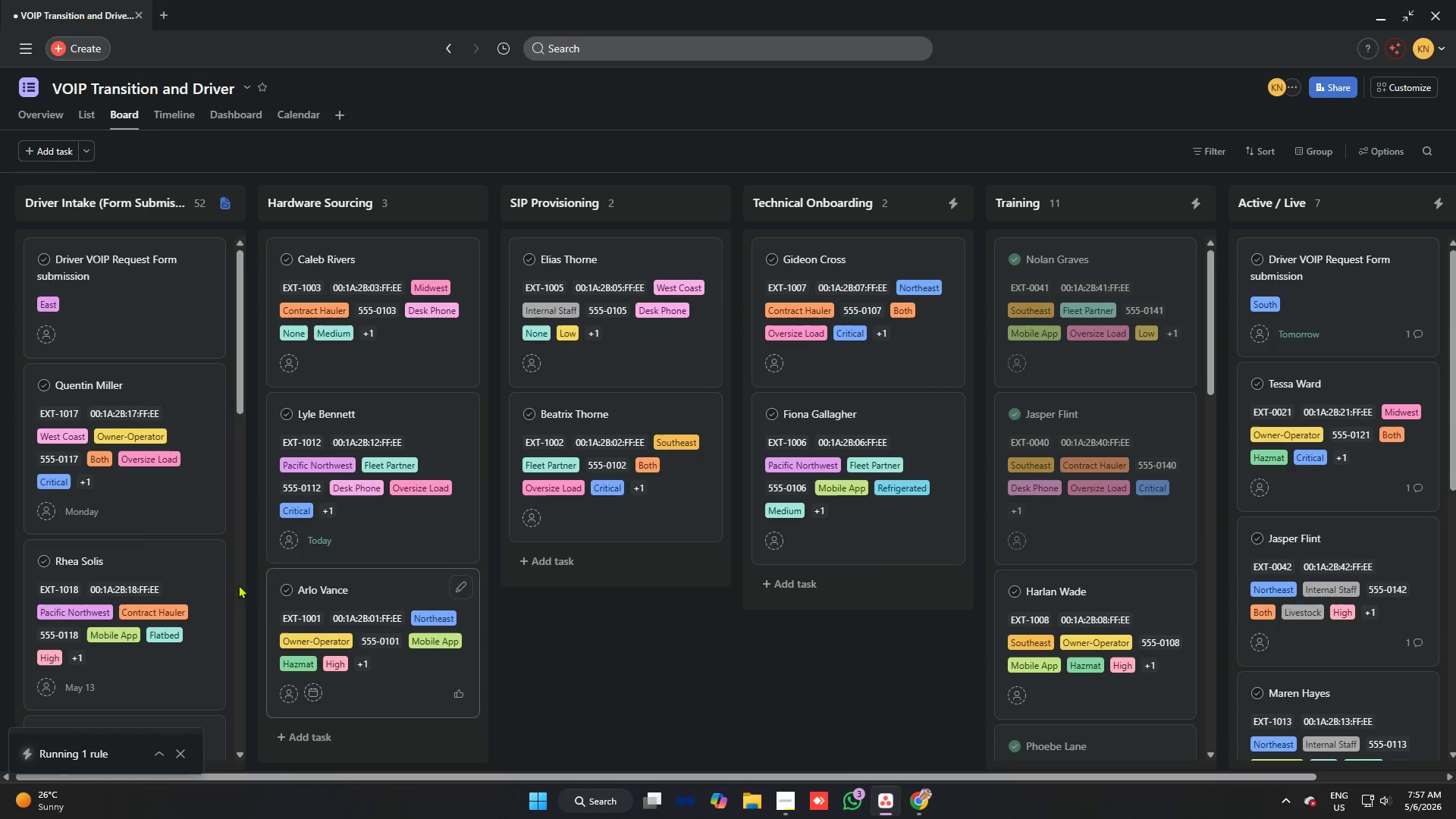 
left_click_drag(start_coordinate=[153, 504], to_coordinate=[907, 491])
 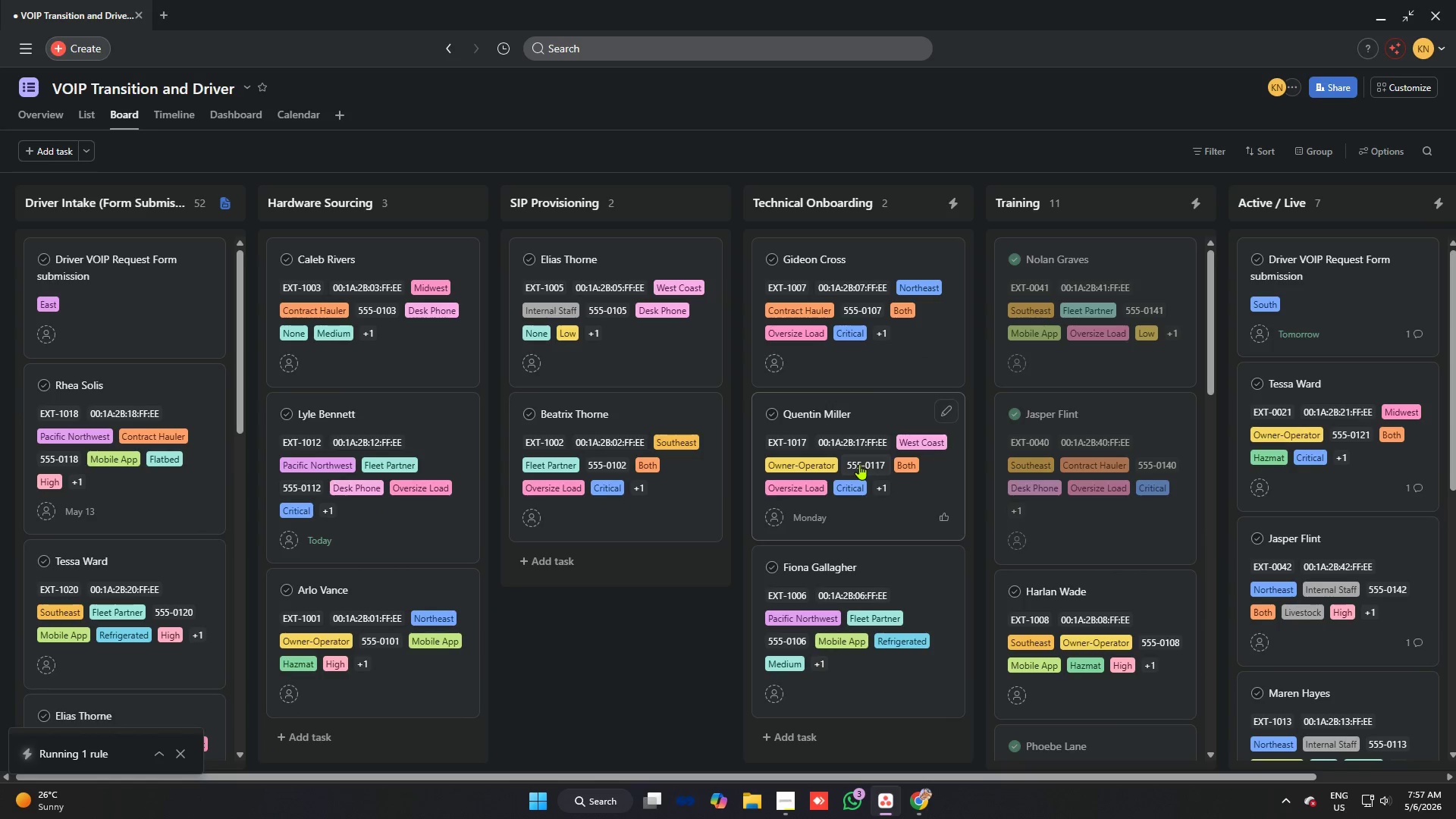 
mouse_move([826, 474])
 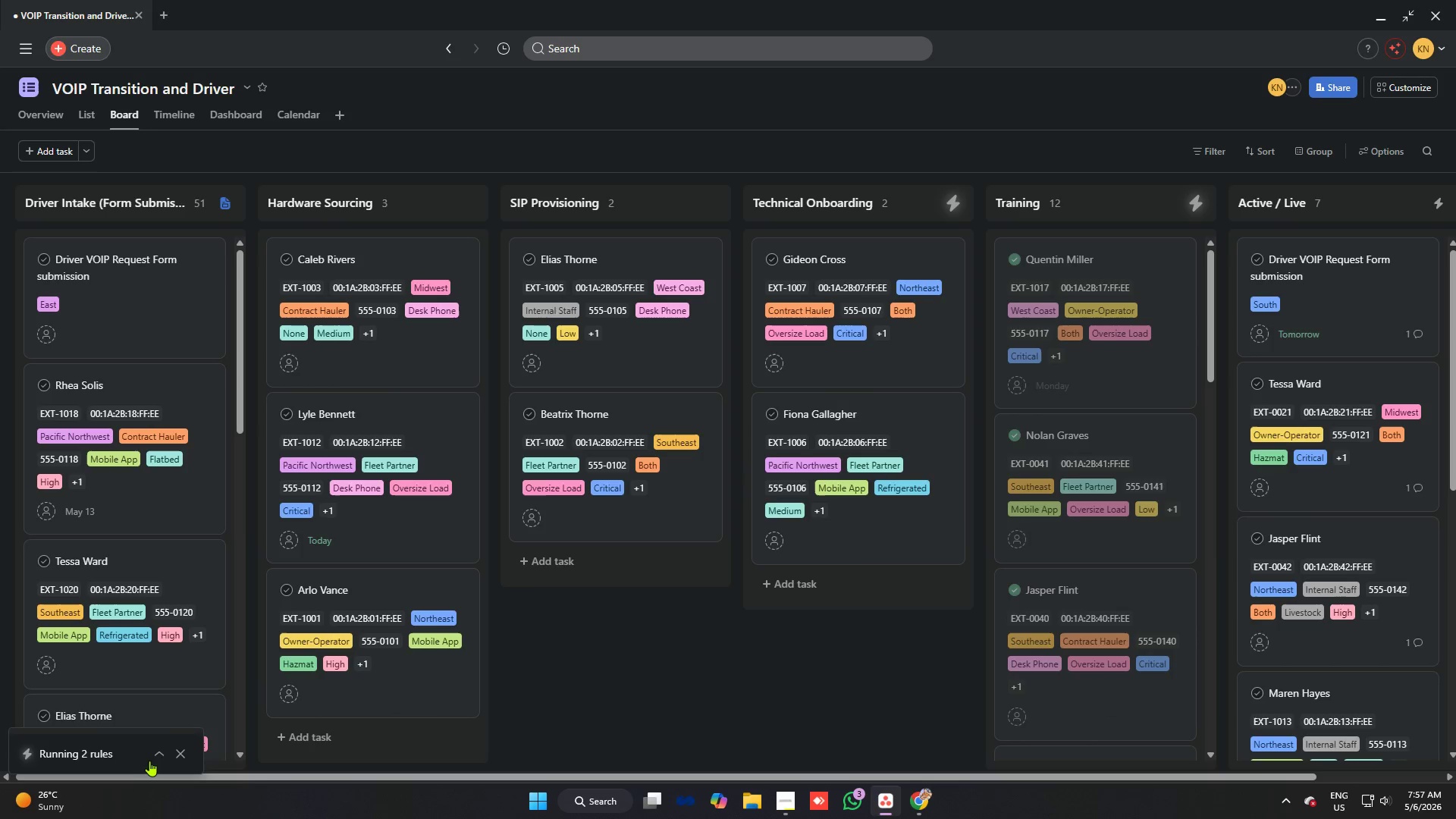 
left_click([159, 754])
 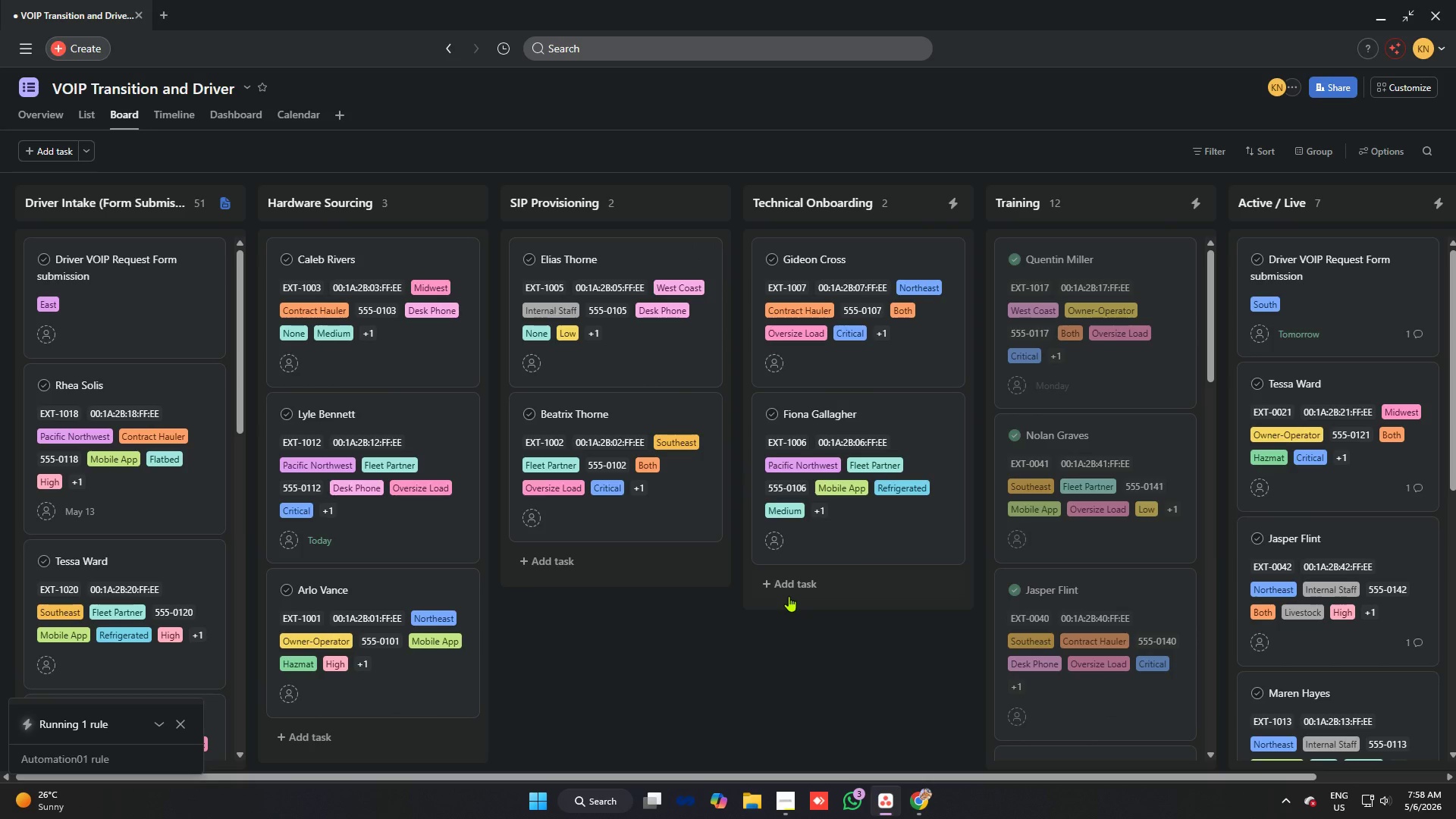 
key(Meta+Shift+ShiftLeft)
 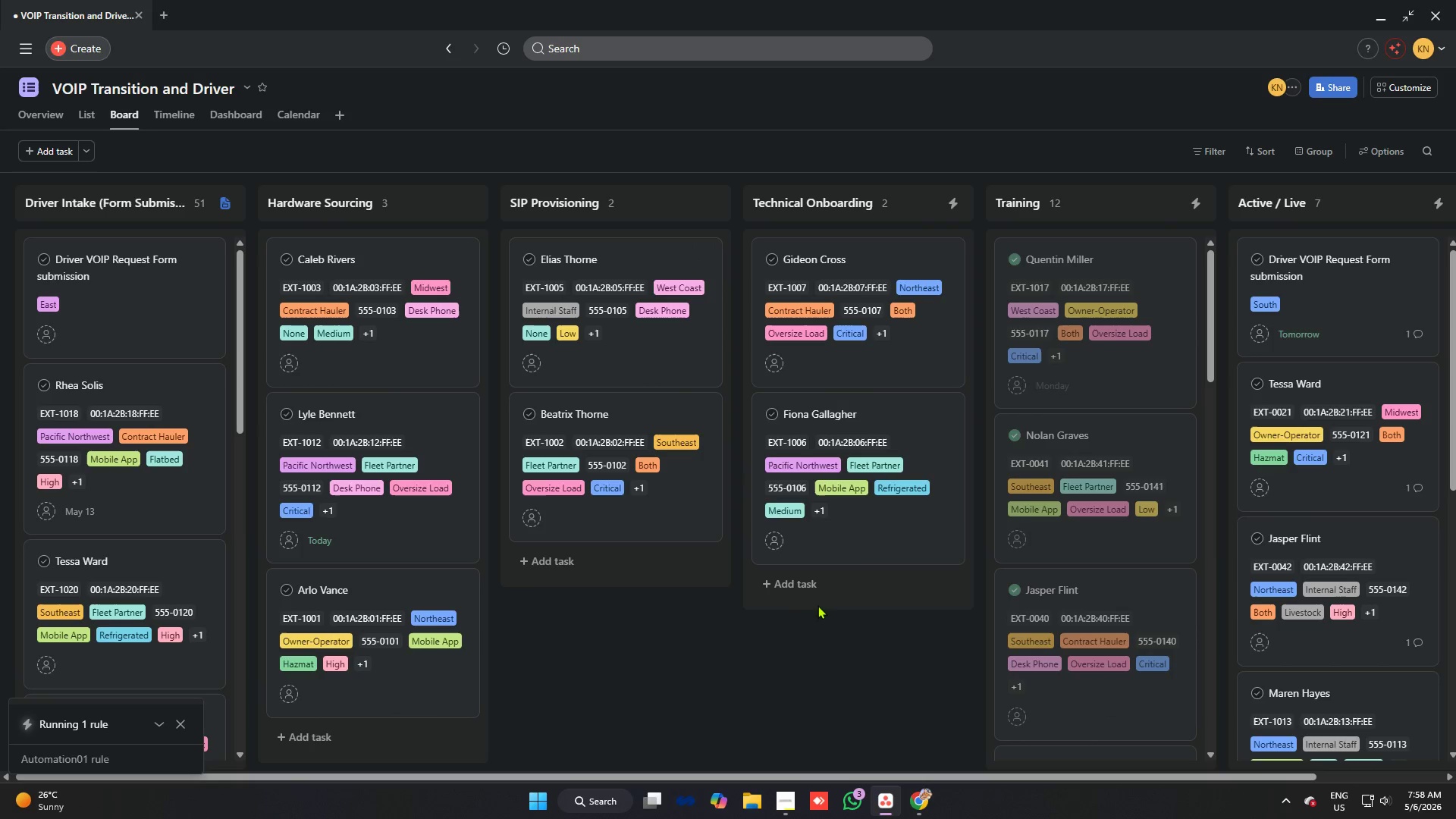 
key(Meta+Shift+S)
 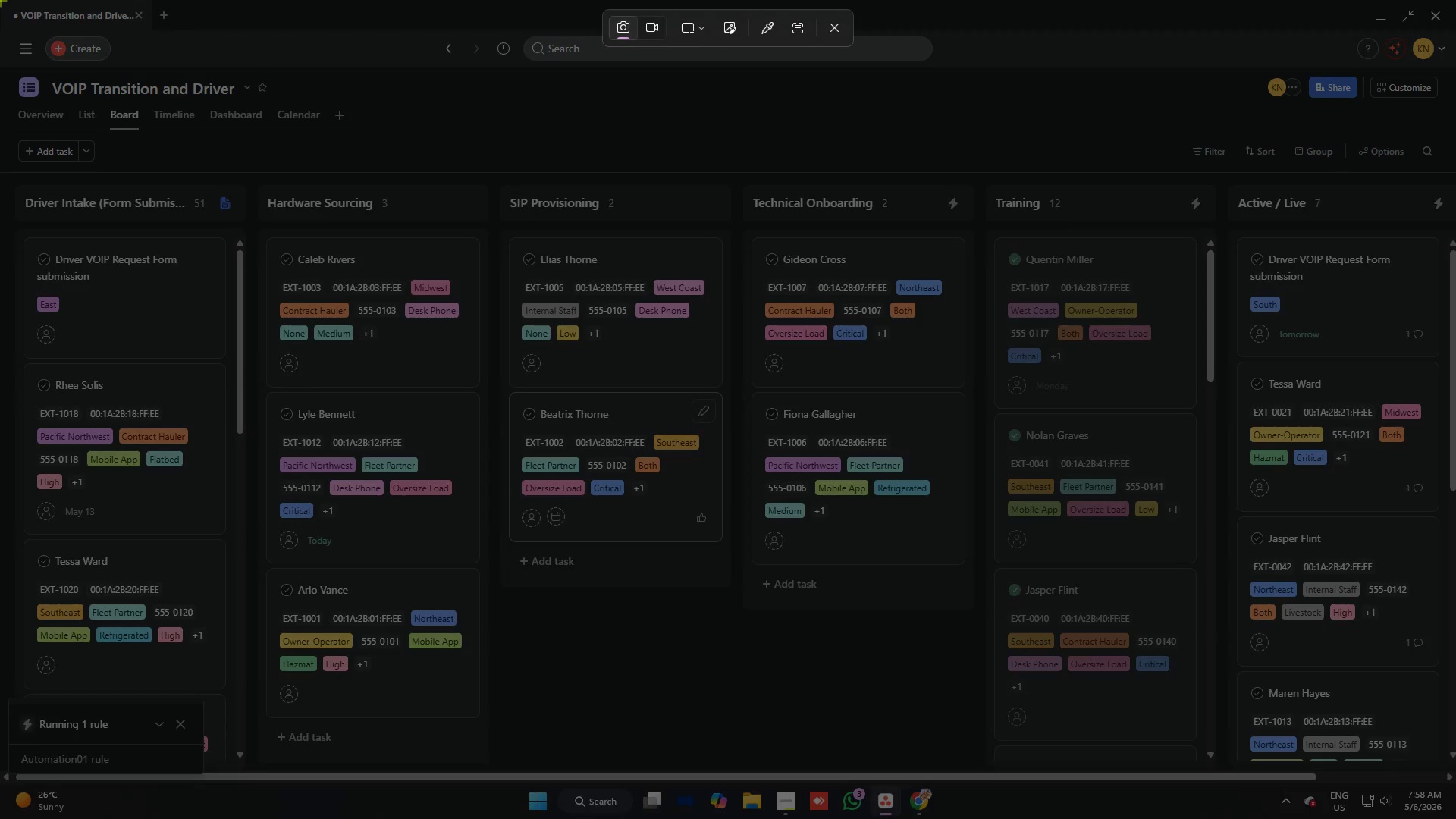 
left_click_drag(start_coordinate=[0, 0], to_coordinate=[1455, 818])
 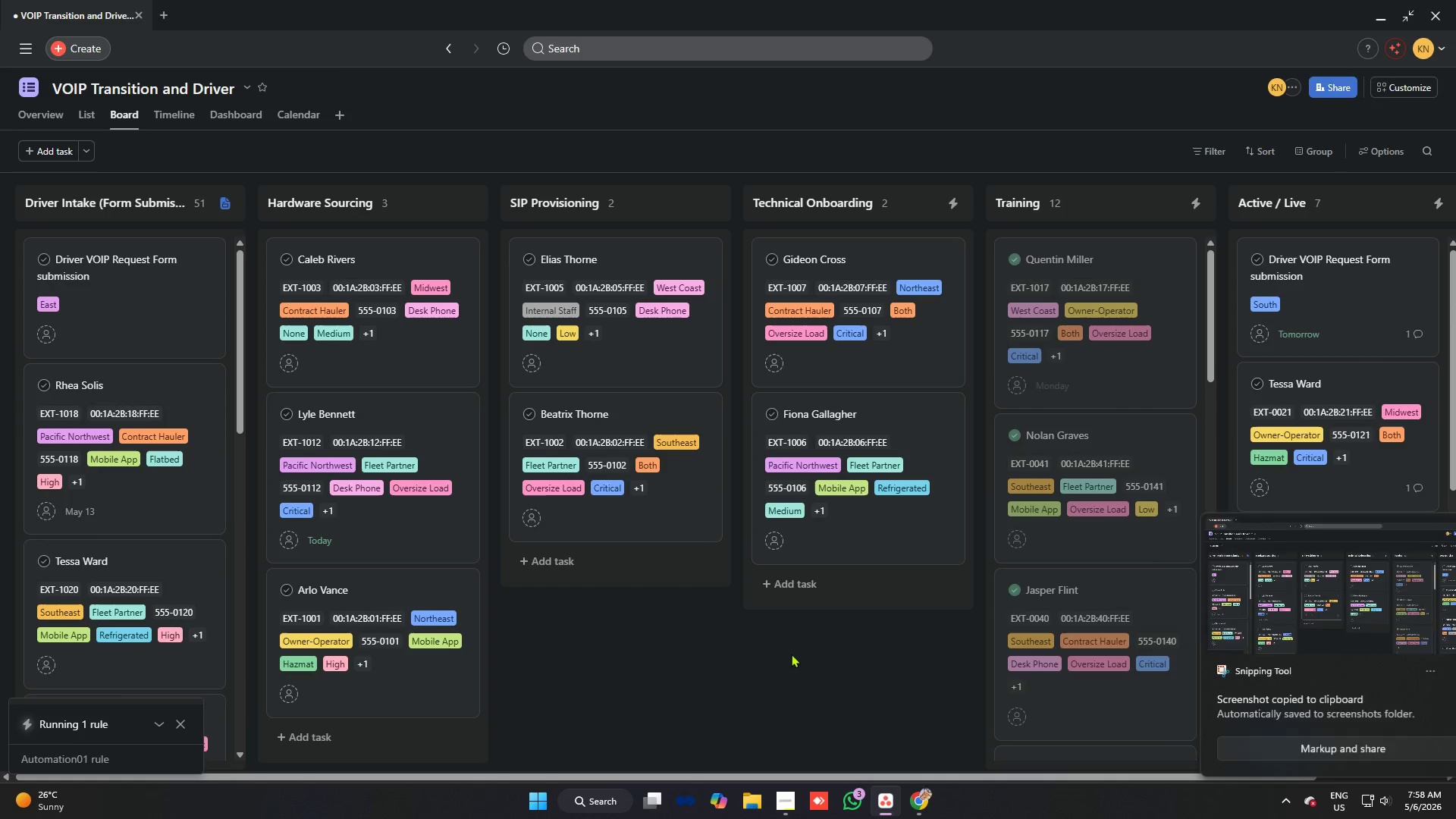 
left_click([791, 654])
 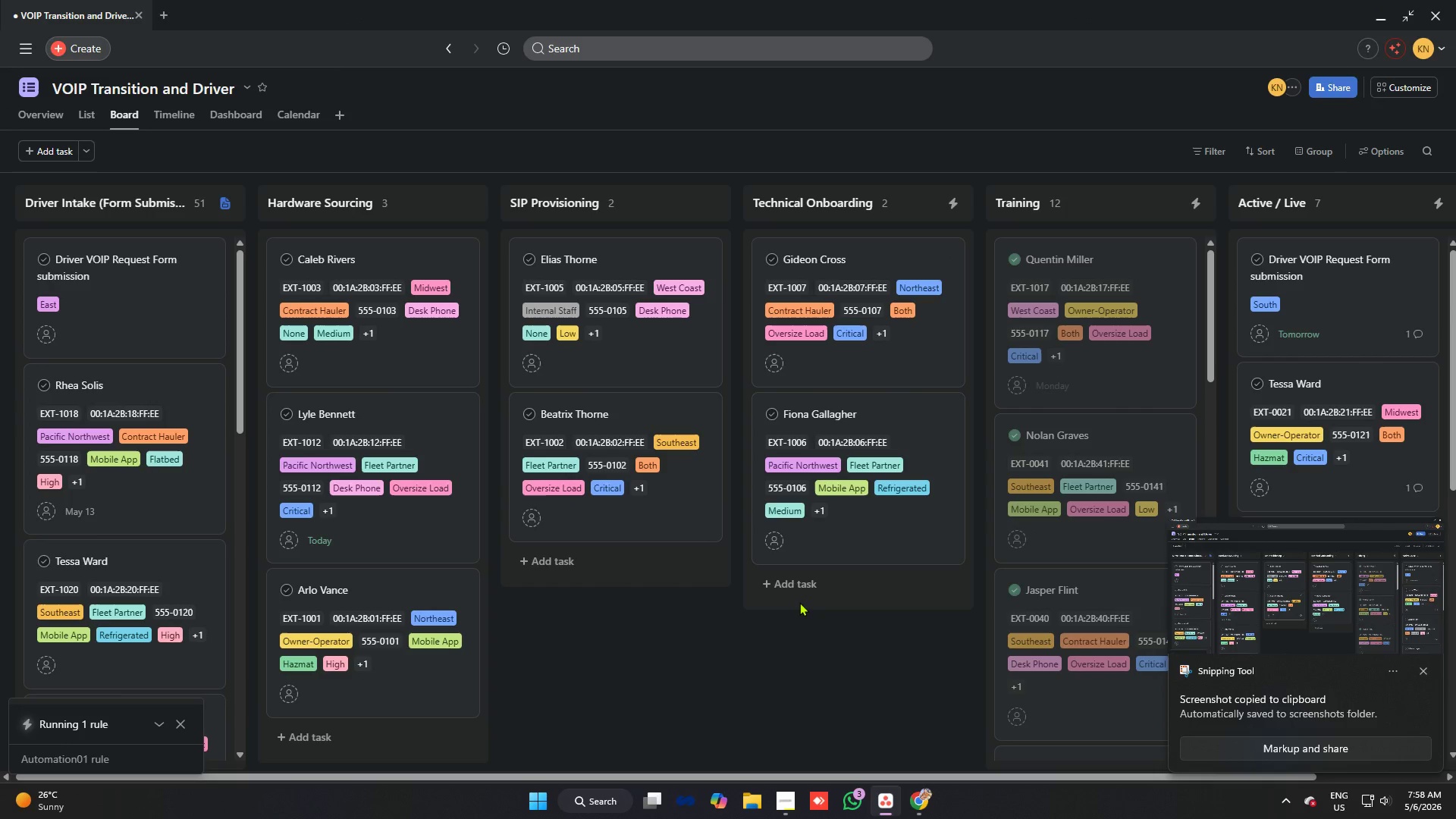 
key(VolumeUp)
 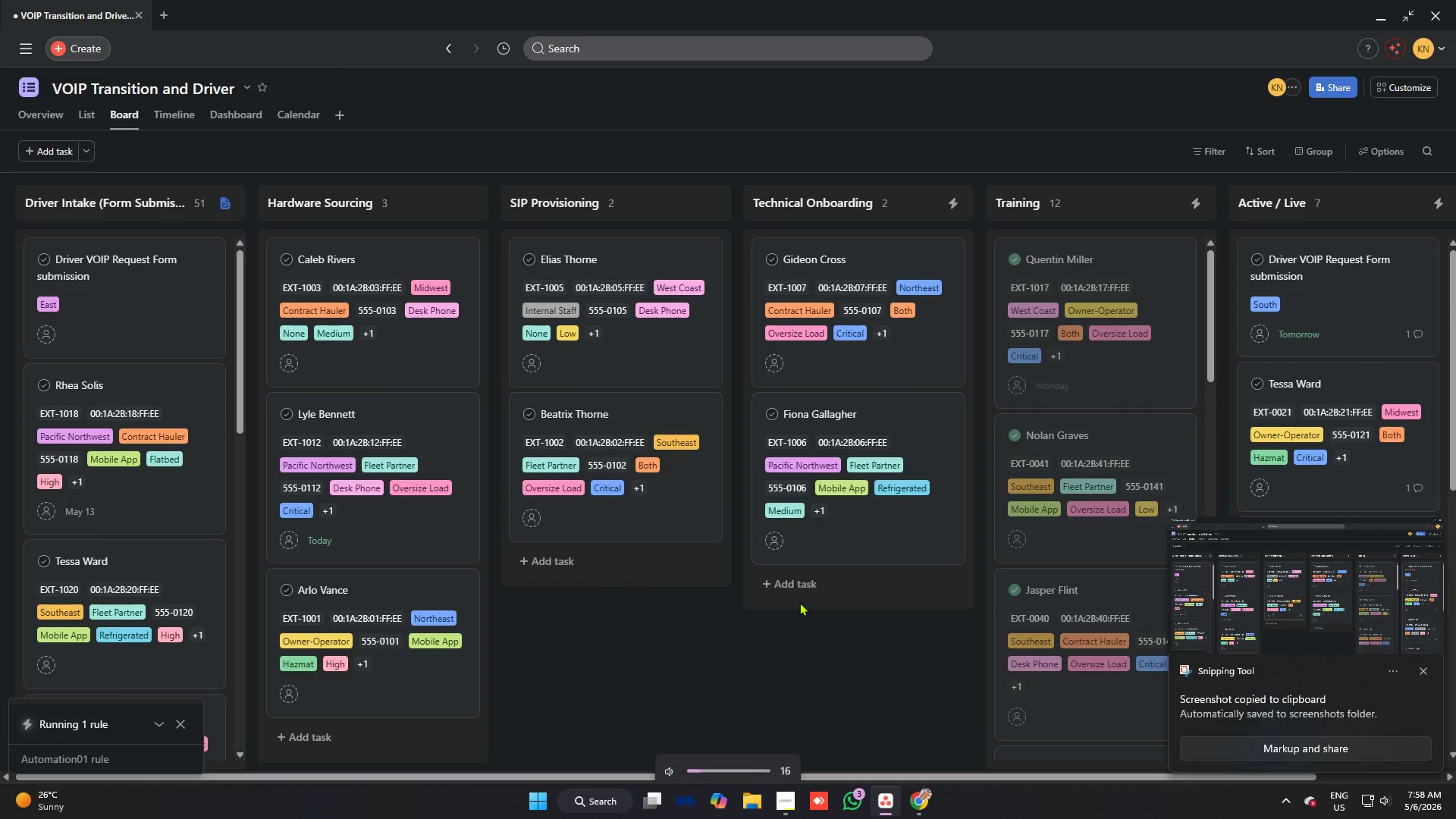 
key(VolumeUp)
 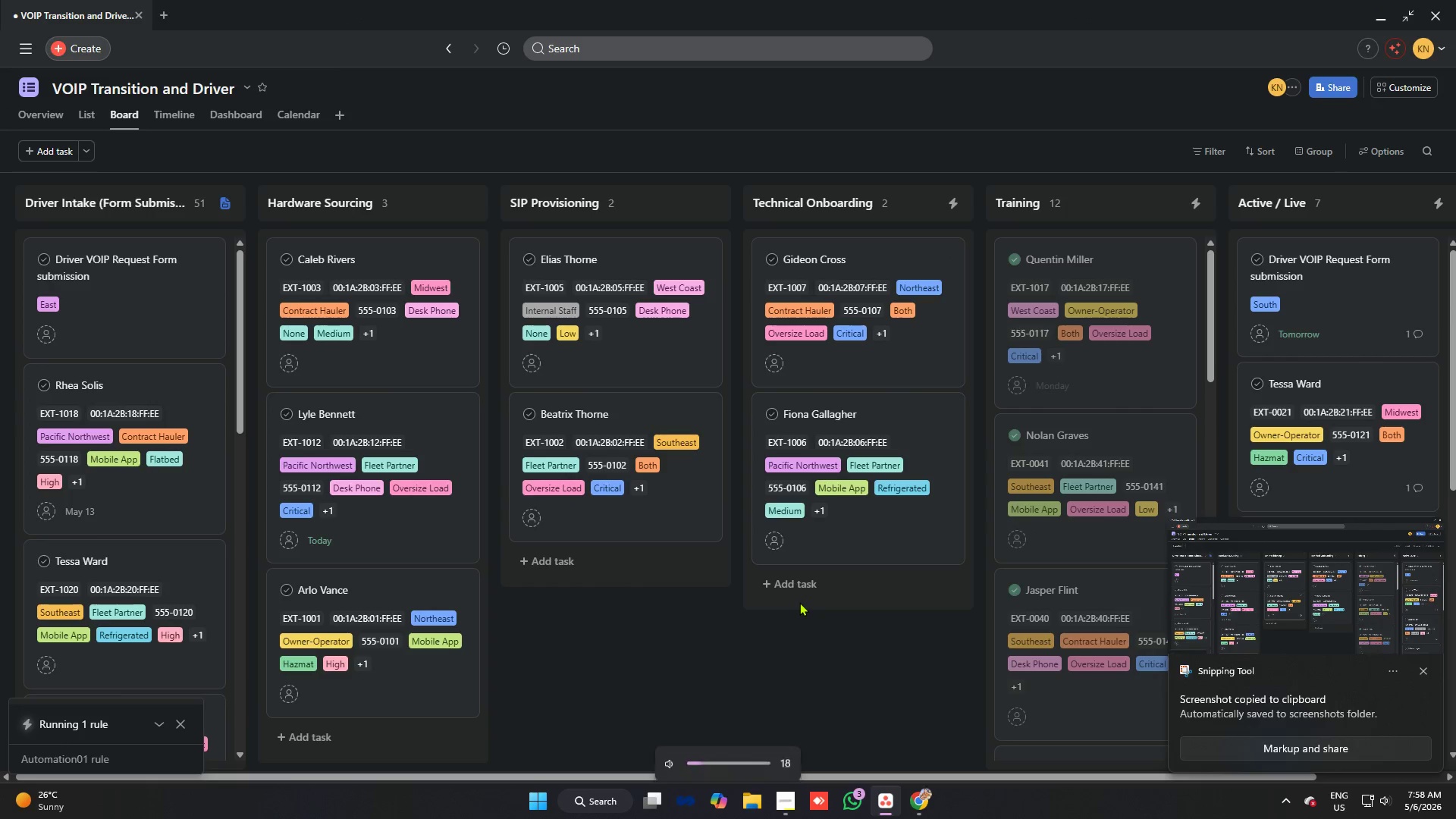 
key(VolumeUp)
 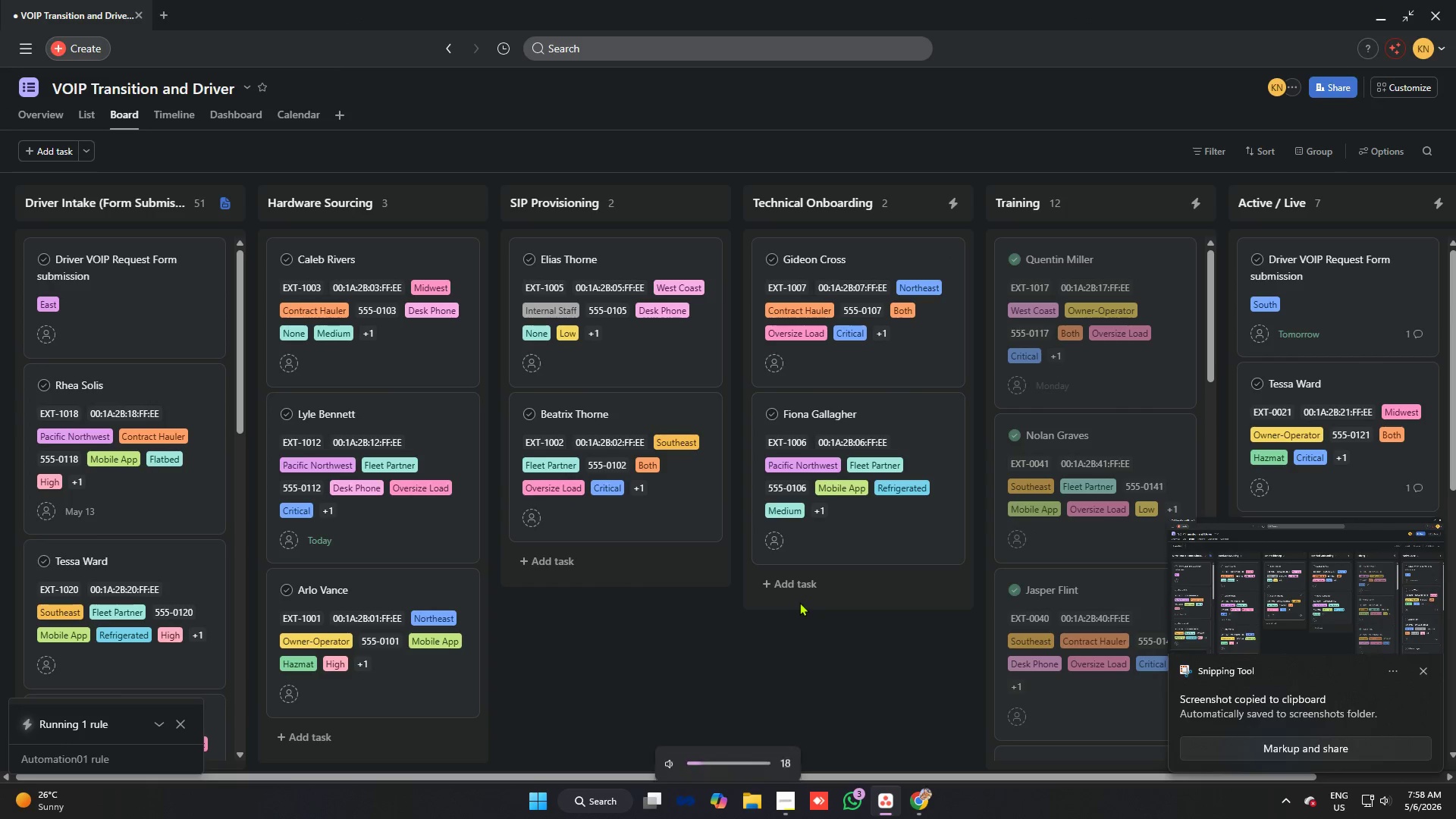 
key(VolumeUp)
 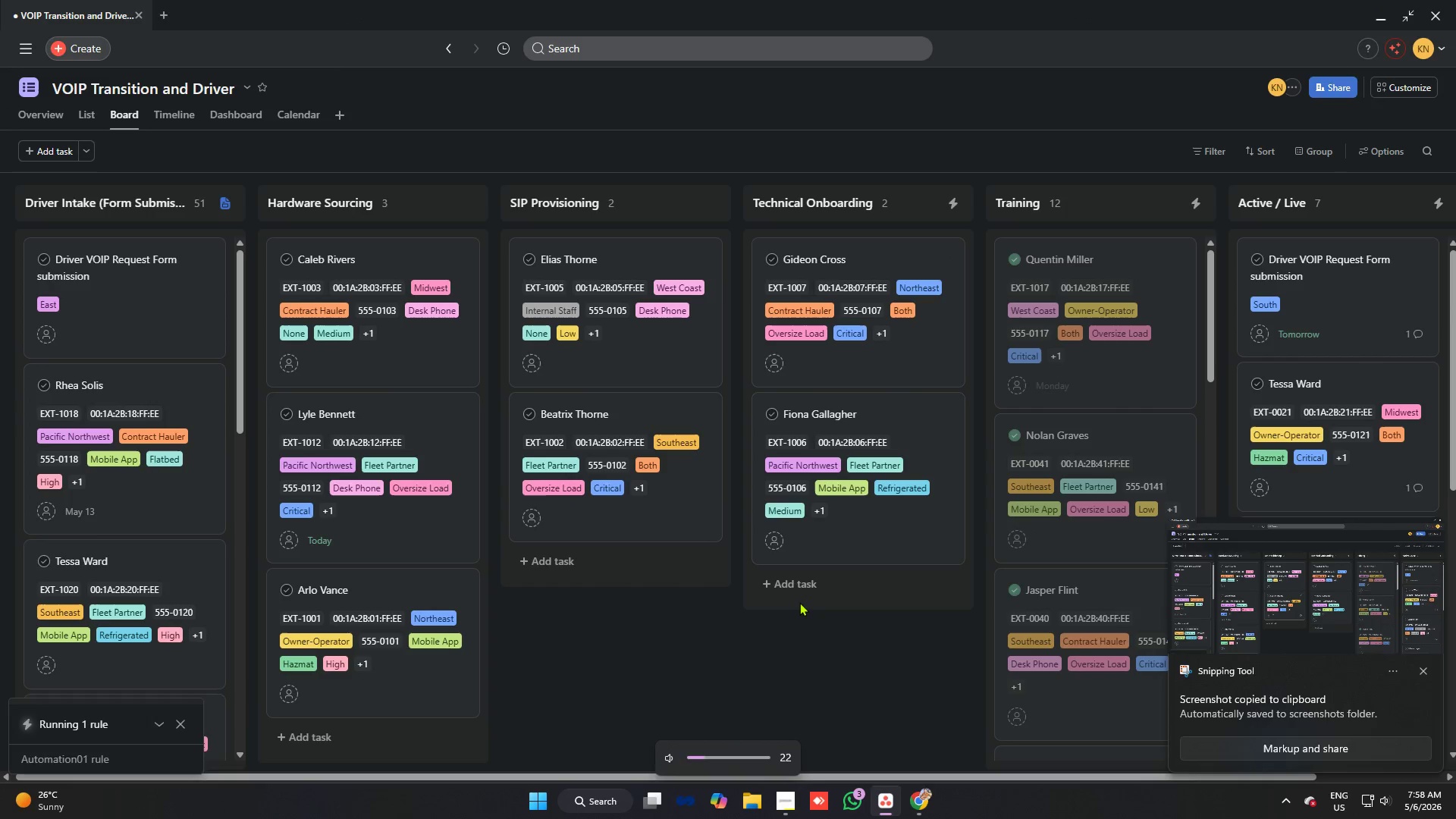 
key(VolumeUp)
 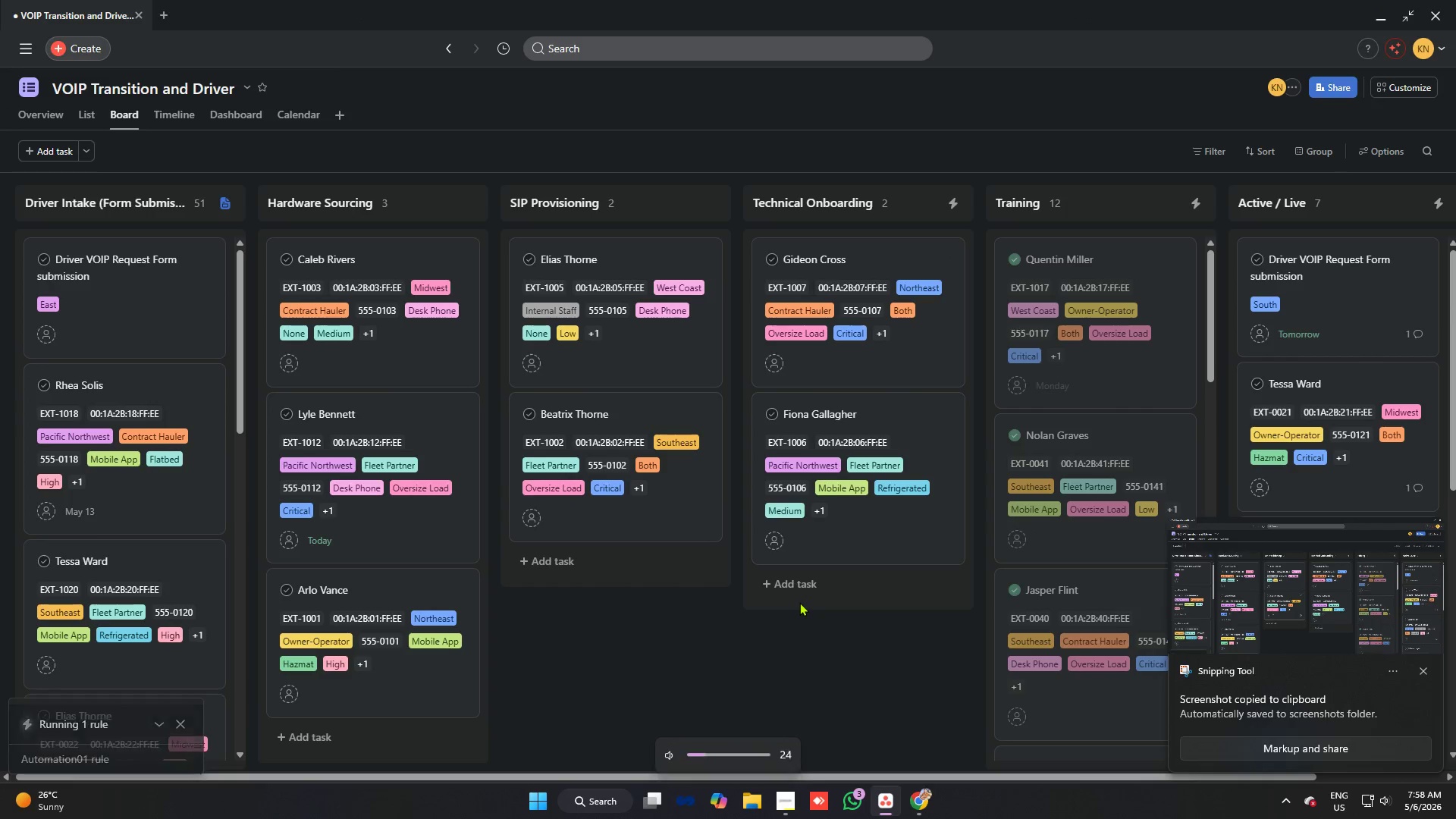 
key(VolumeUp)
 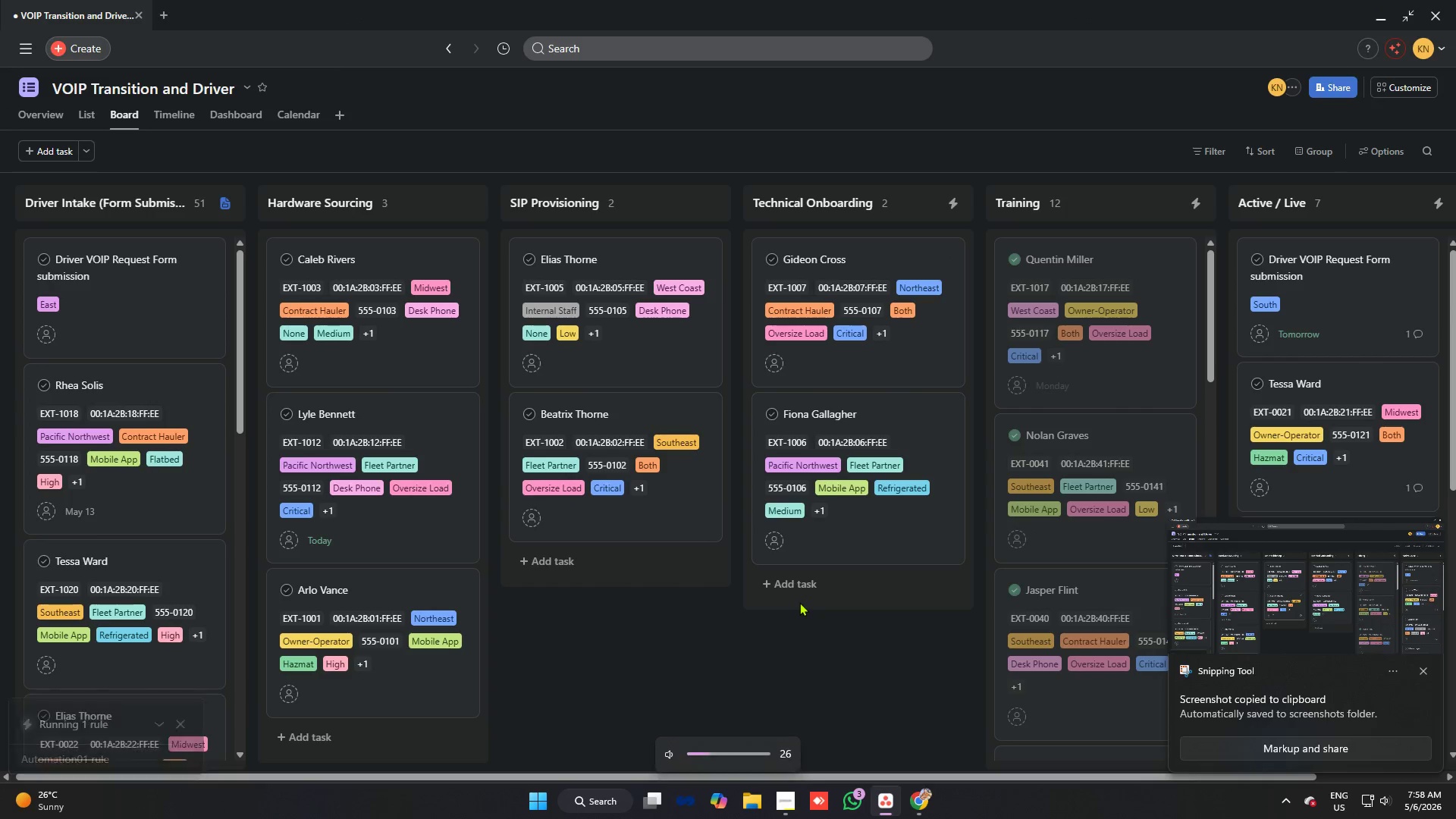 
key(VolumeUp)
 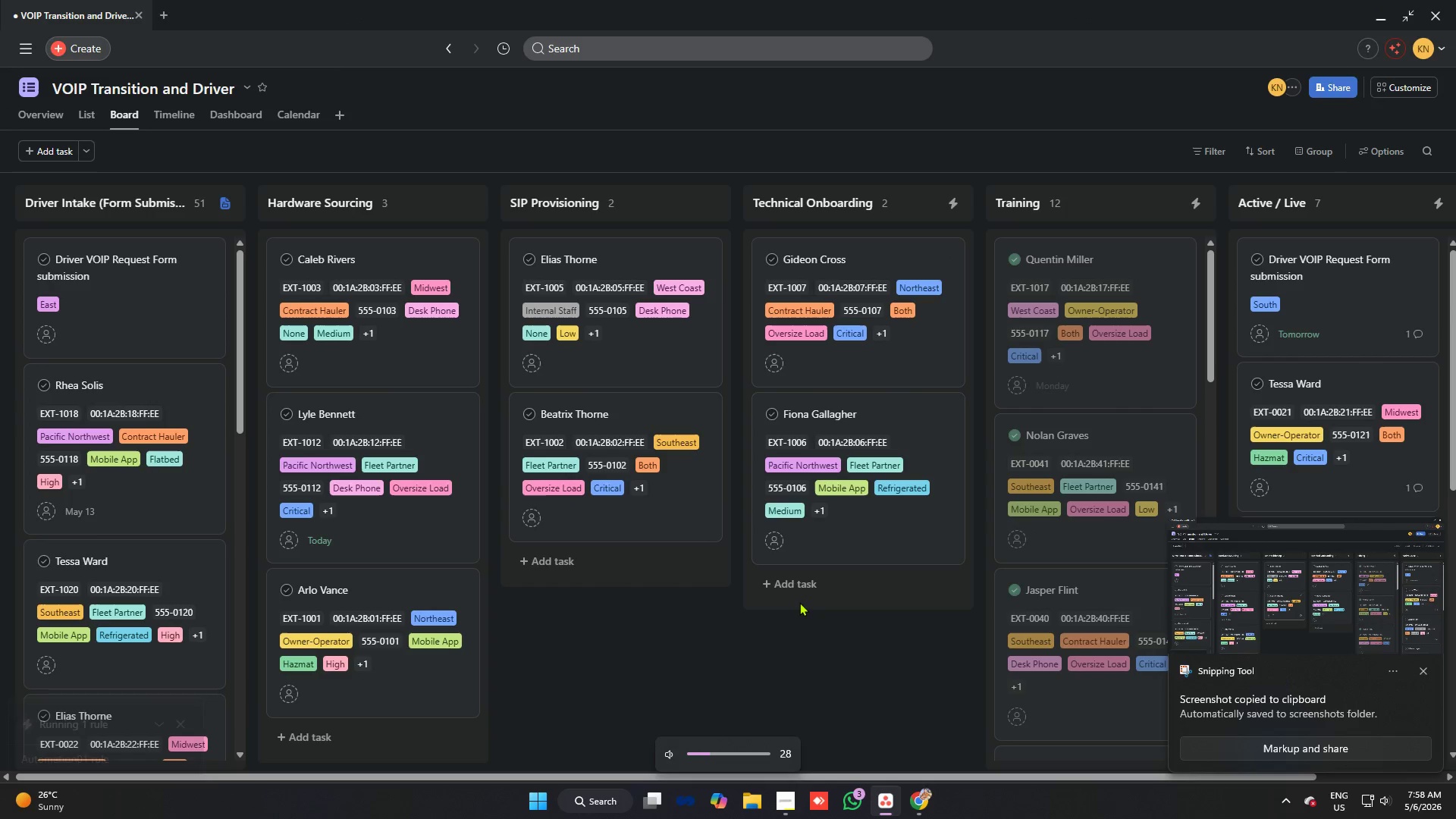 
key(VolumeUp)
 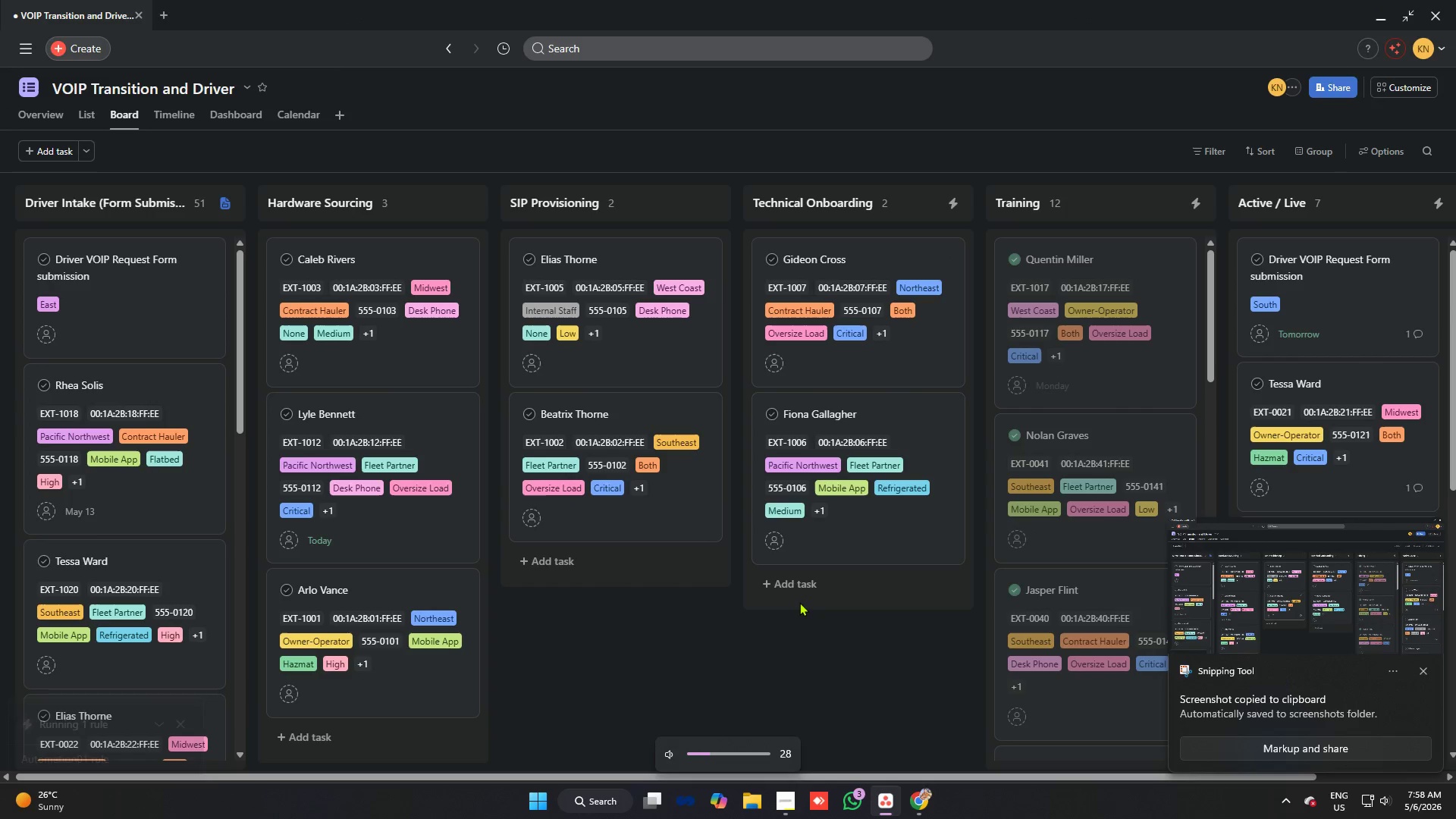 
key(VolumeUp)
 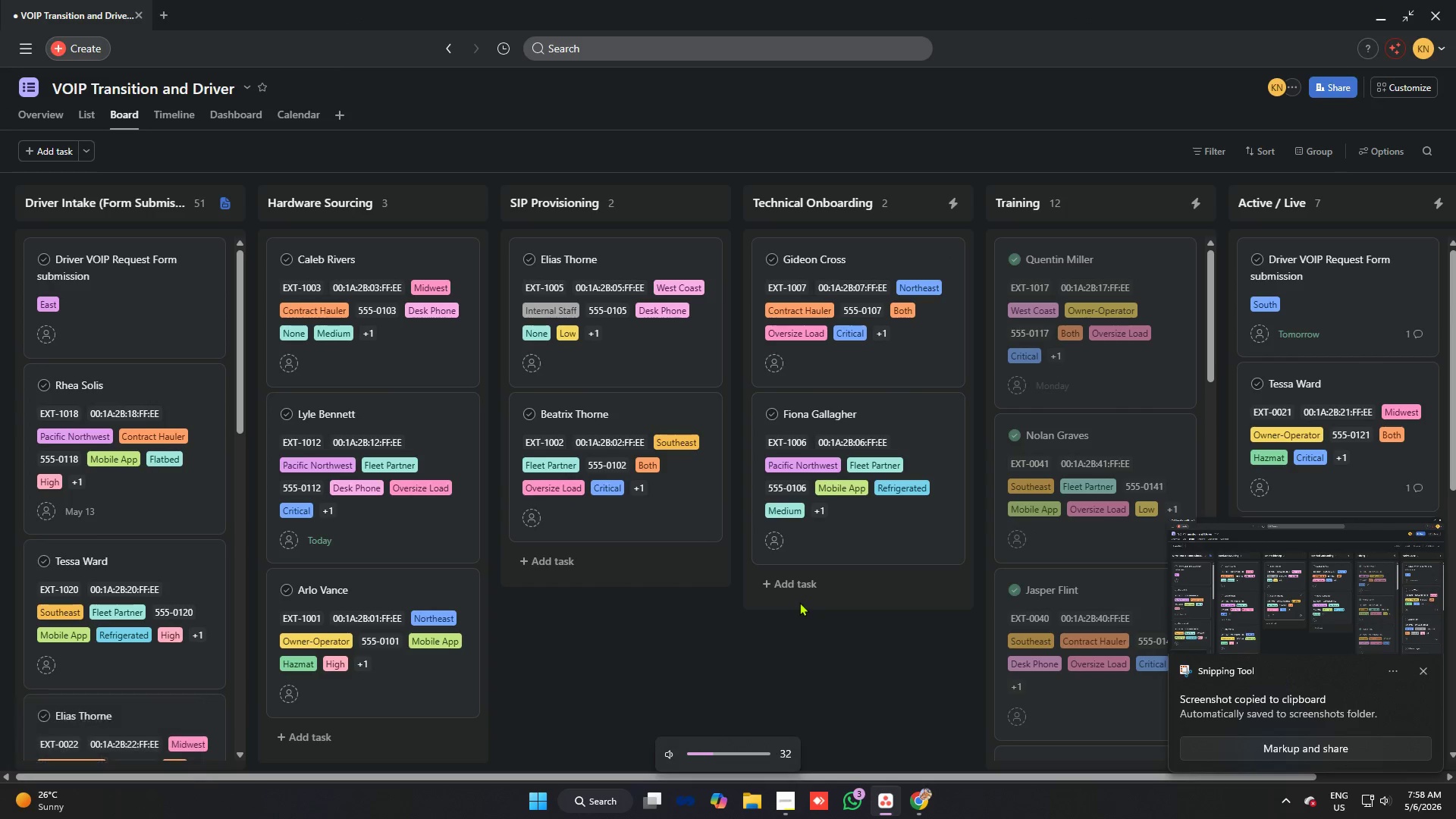 
key(VolumeUp)
 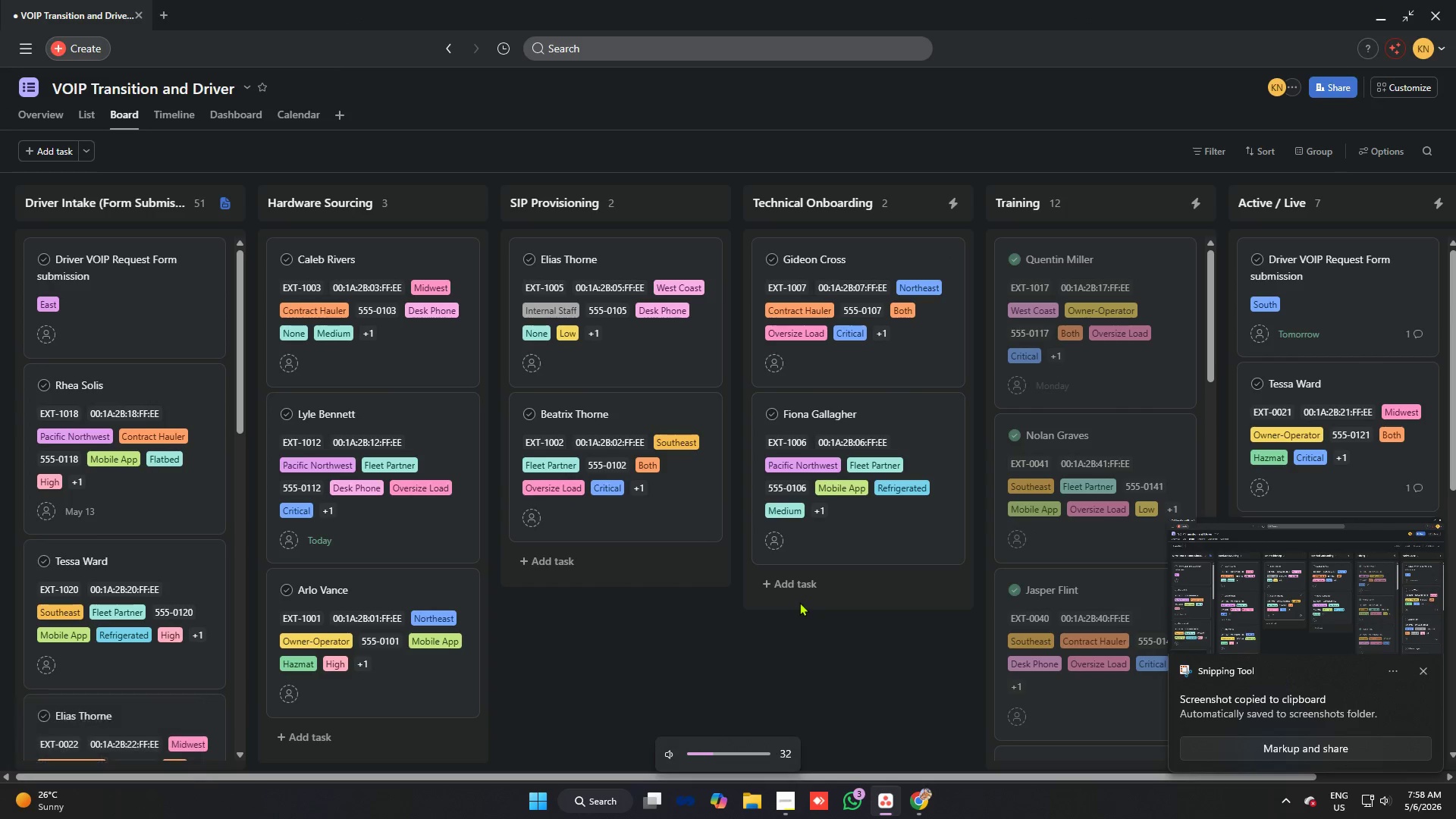 
key(VolumeUp)
 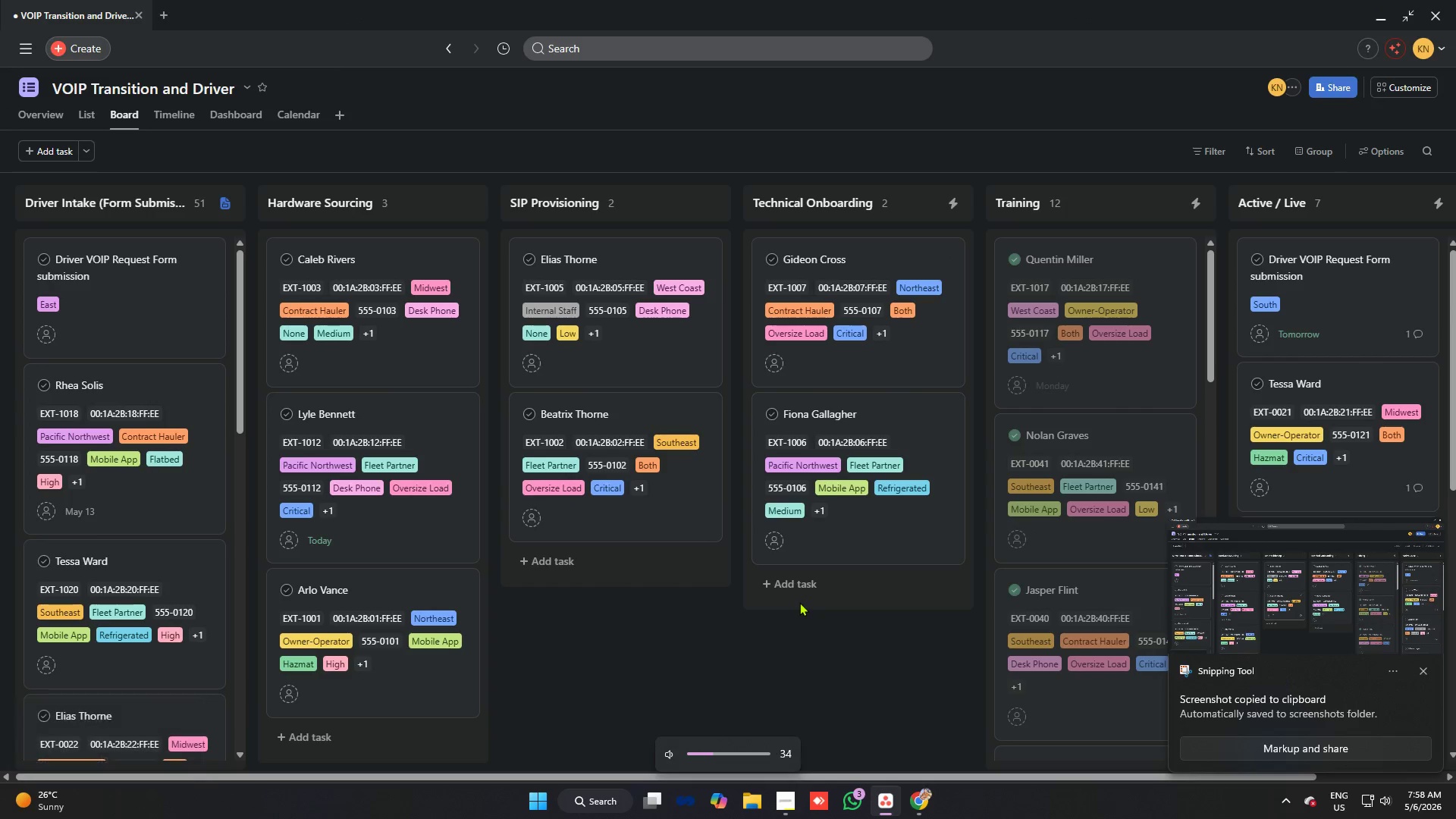 
key(VolumeUp)
 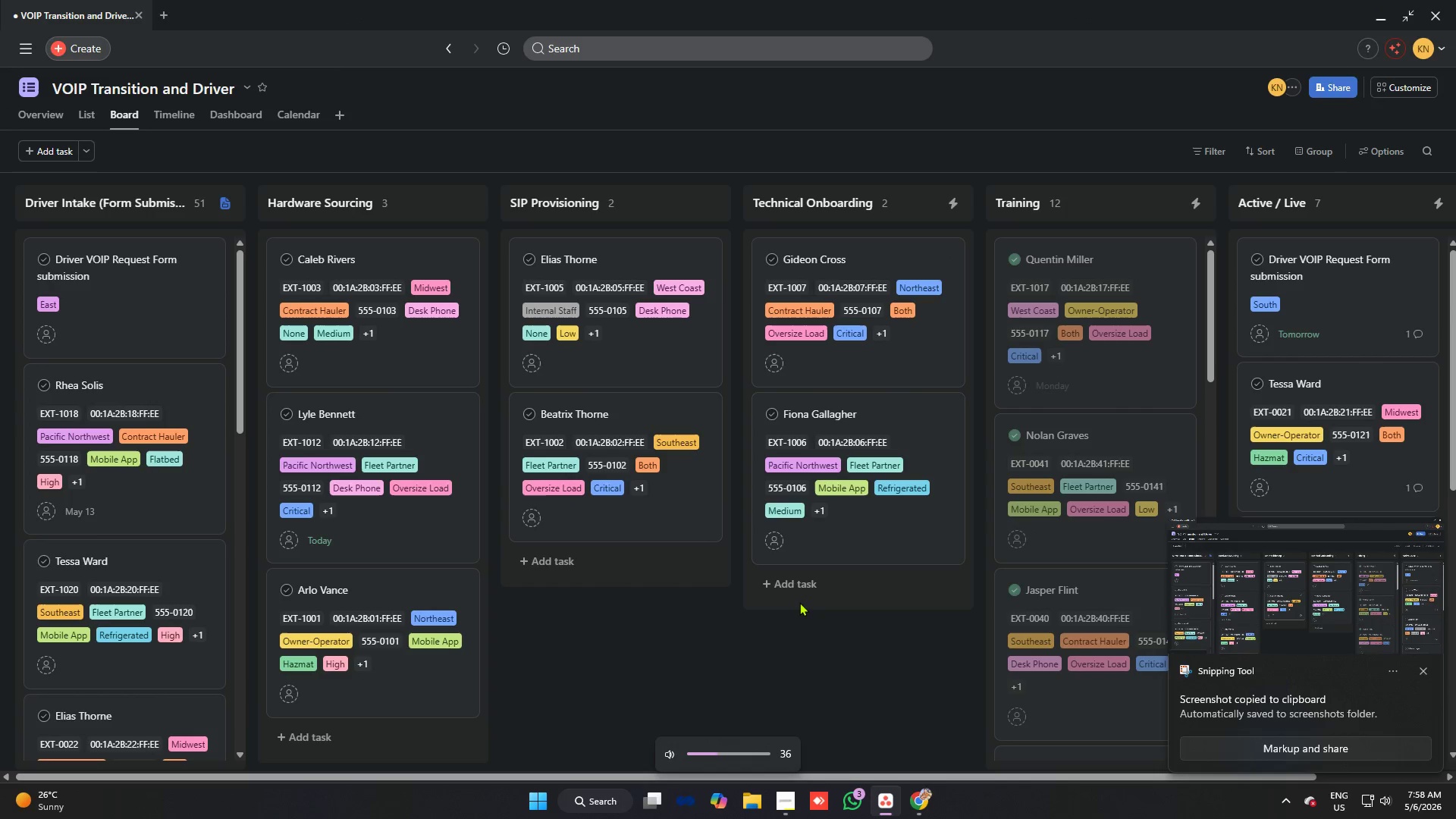 
key(VolumeUp)
 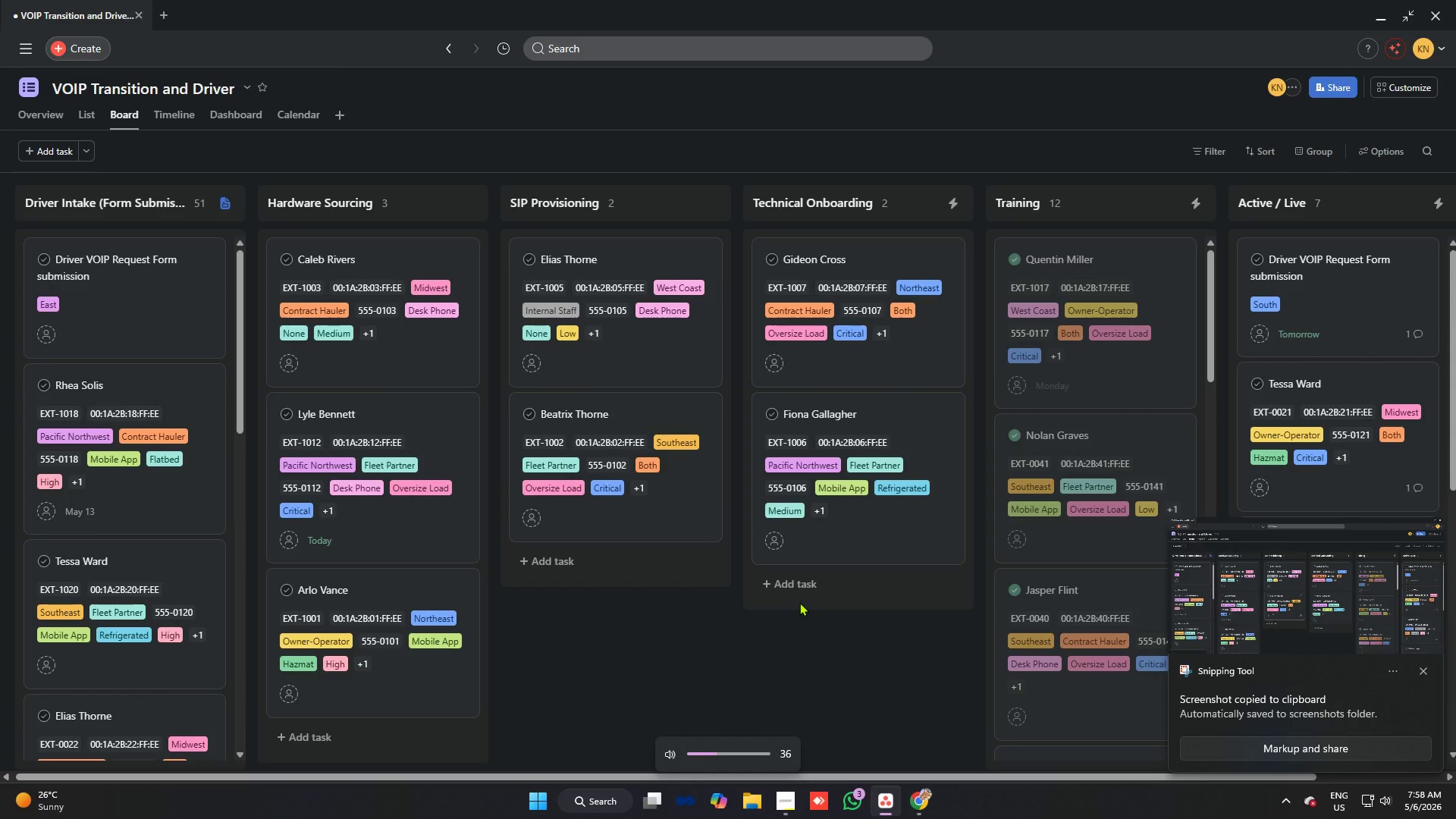 
key(Alt+AltLeft)
 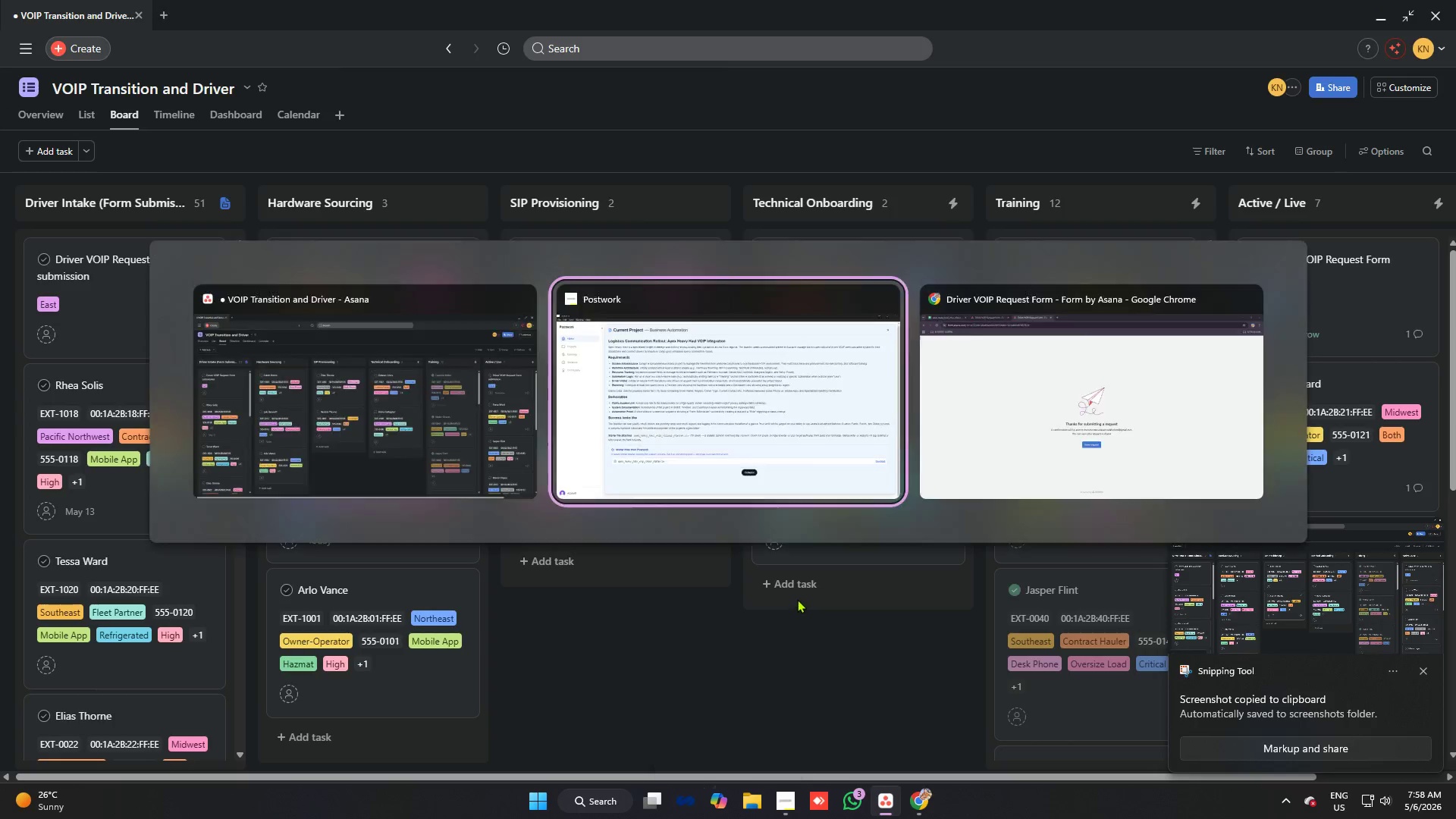 
key(Alt+Tab)